 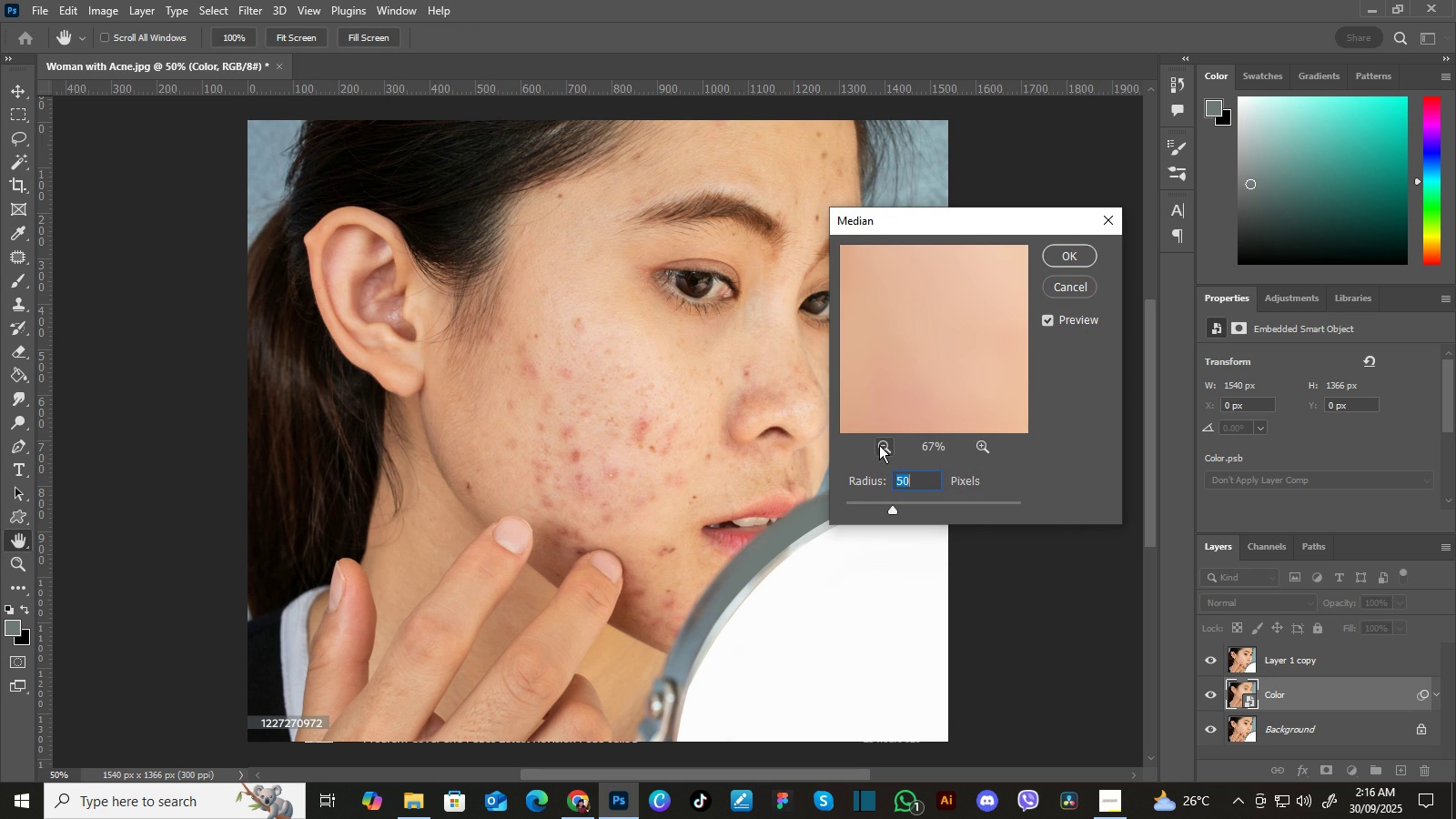 
double_click([879, 445])
 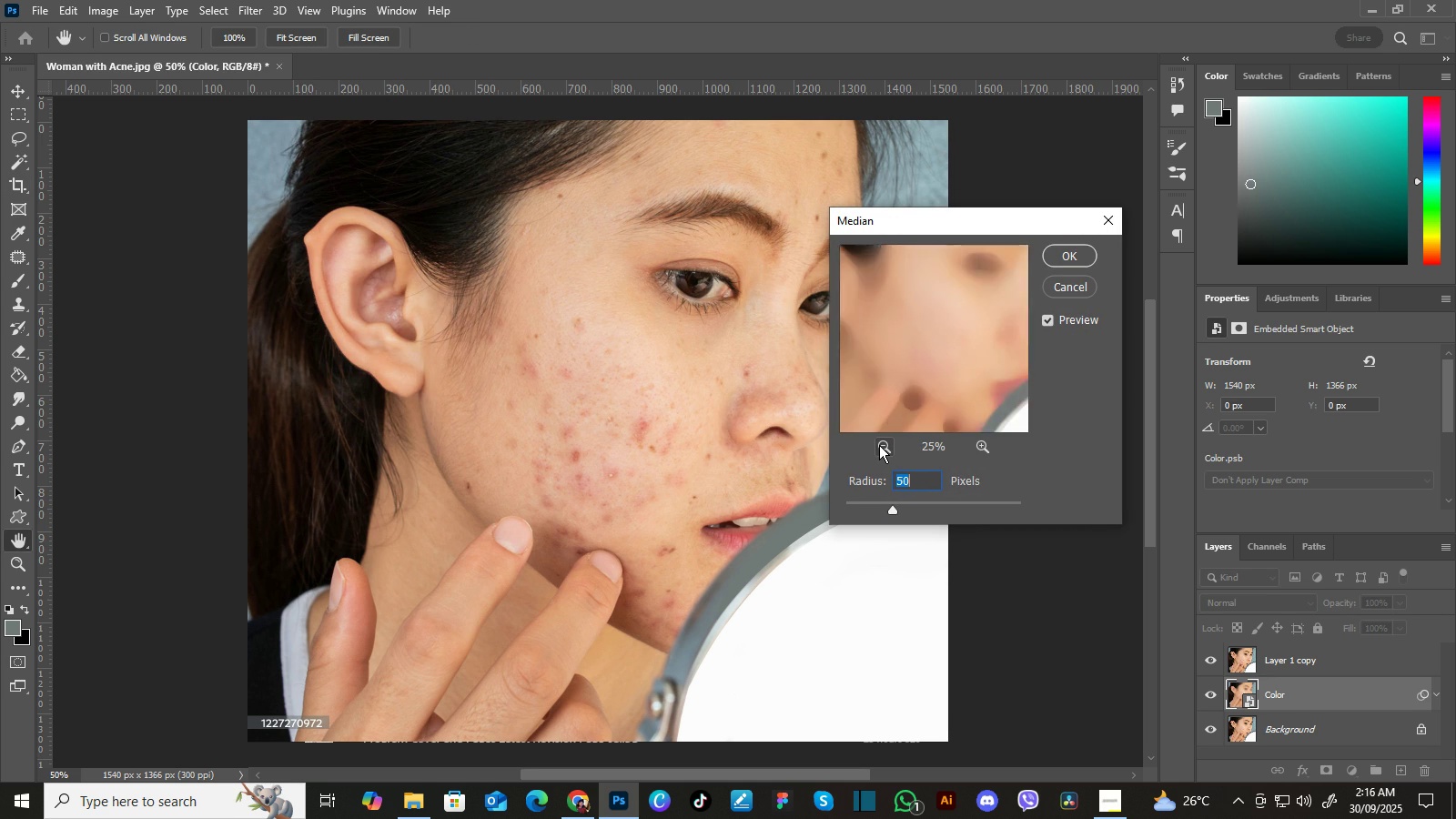 
triple_click([879, 445])
 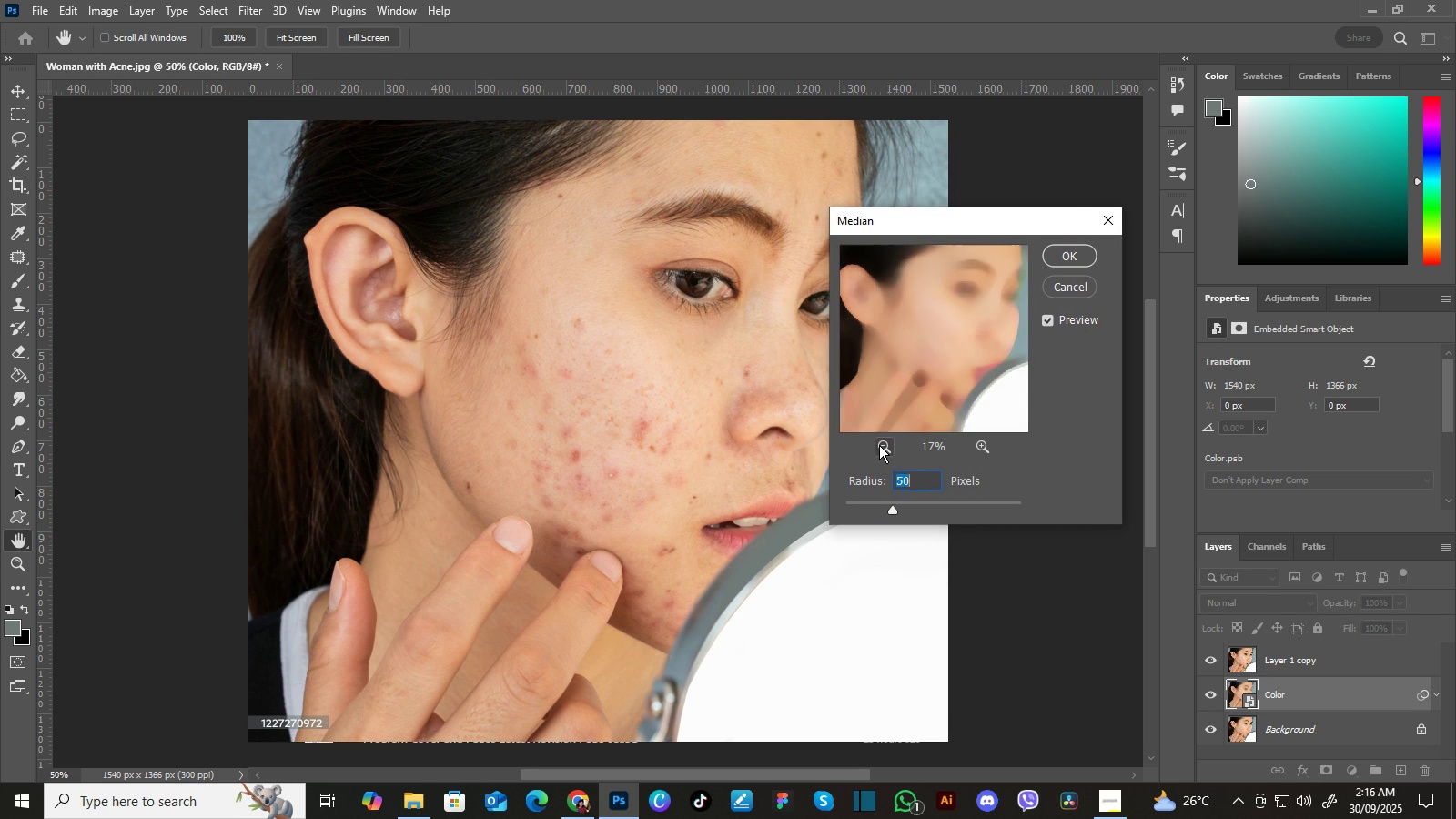 
triple_click([879, 445])
 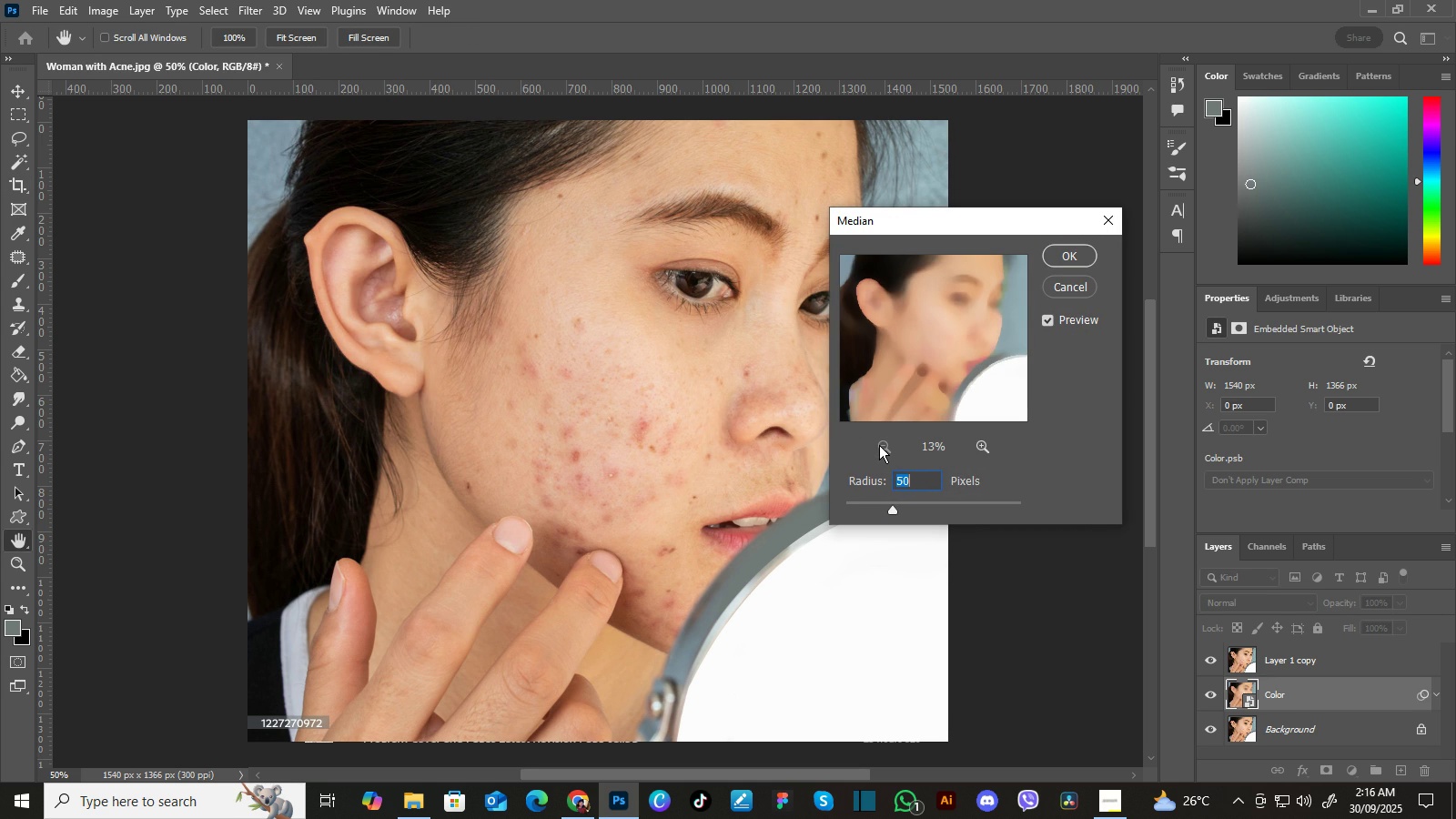 
triple_click([879, 445])
 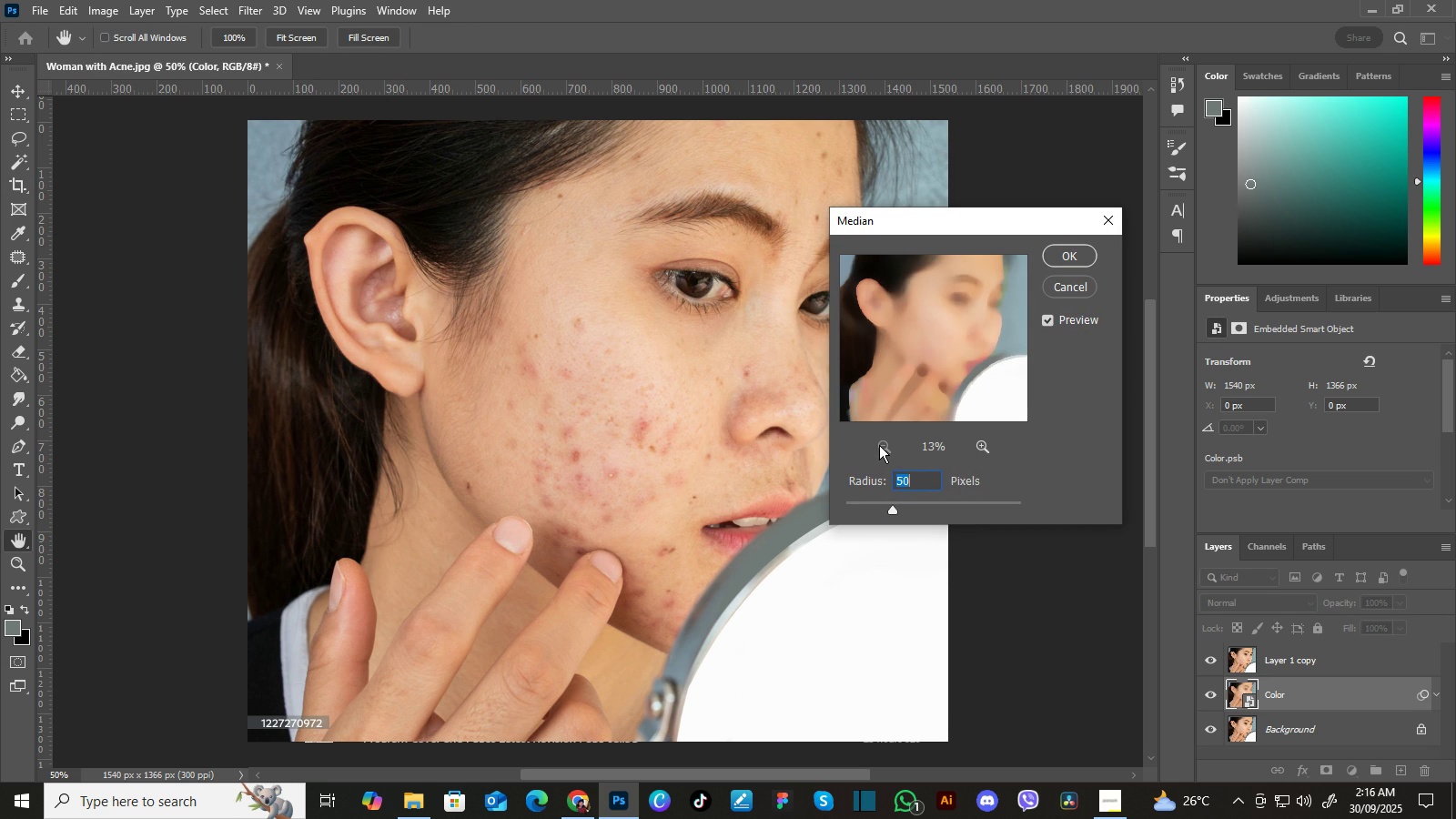 
triple_click([879, 445])
 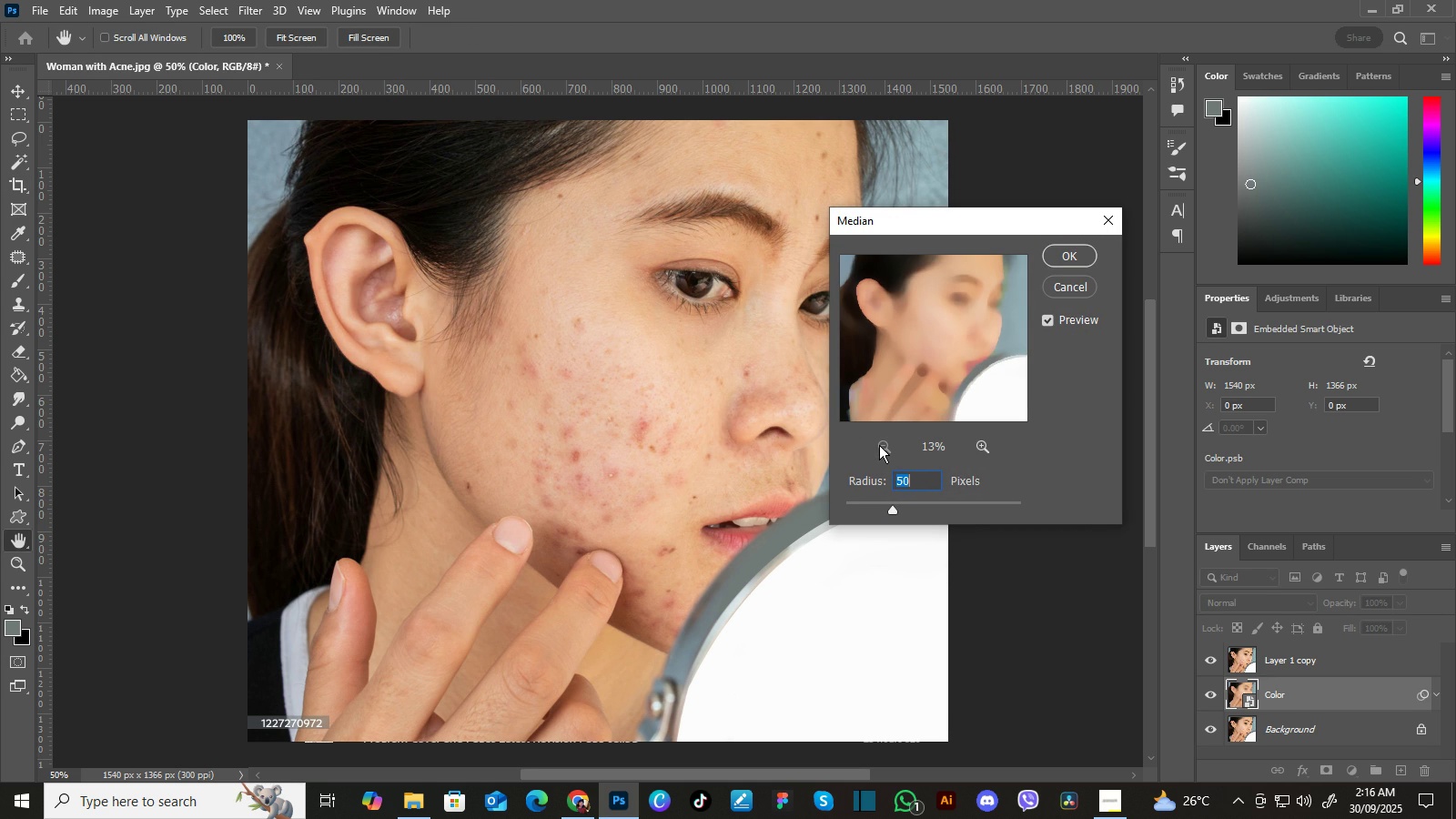 
triple_click([879, 445])
 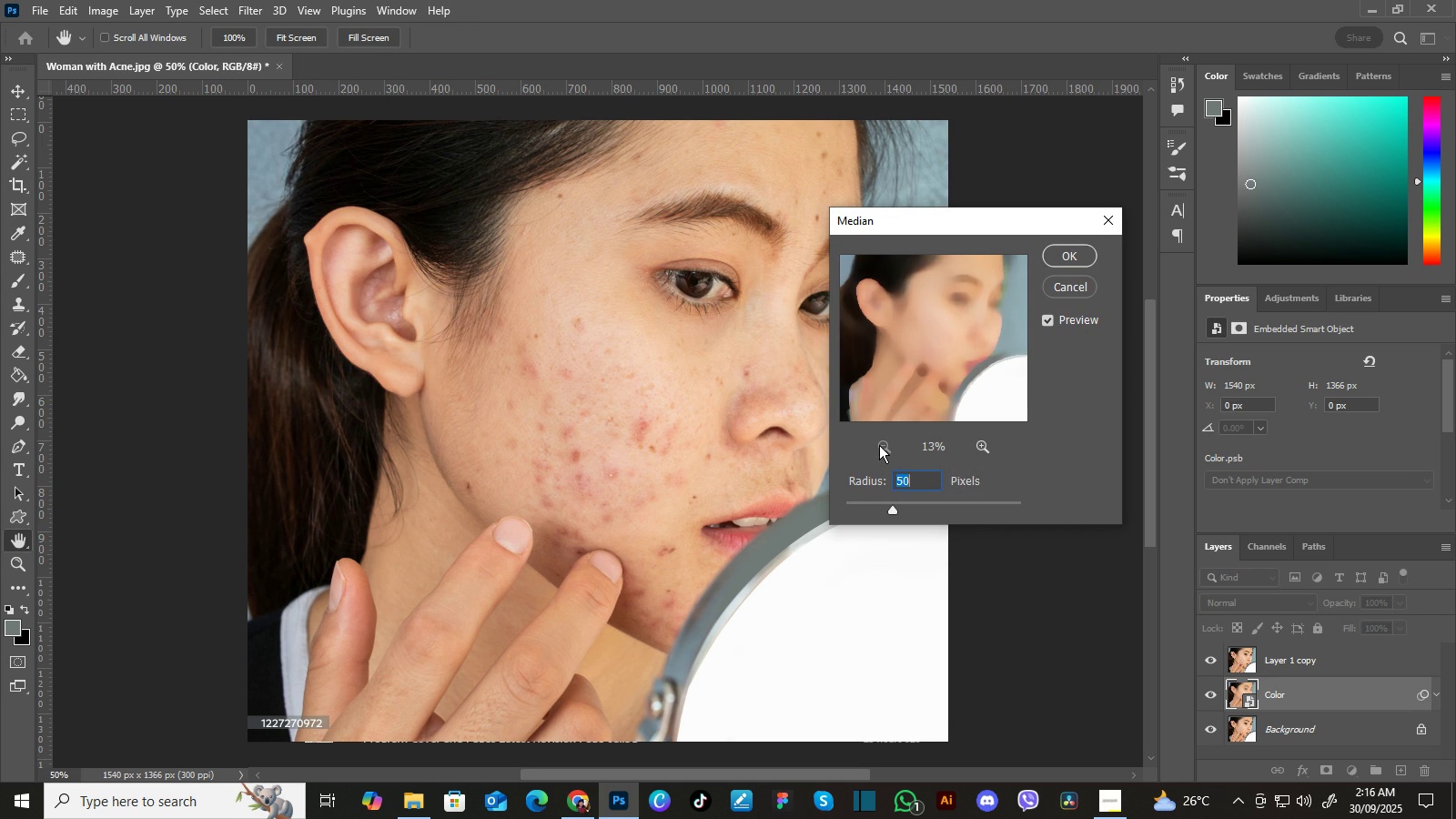 
triple_click([879, 445])
 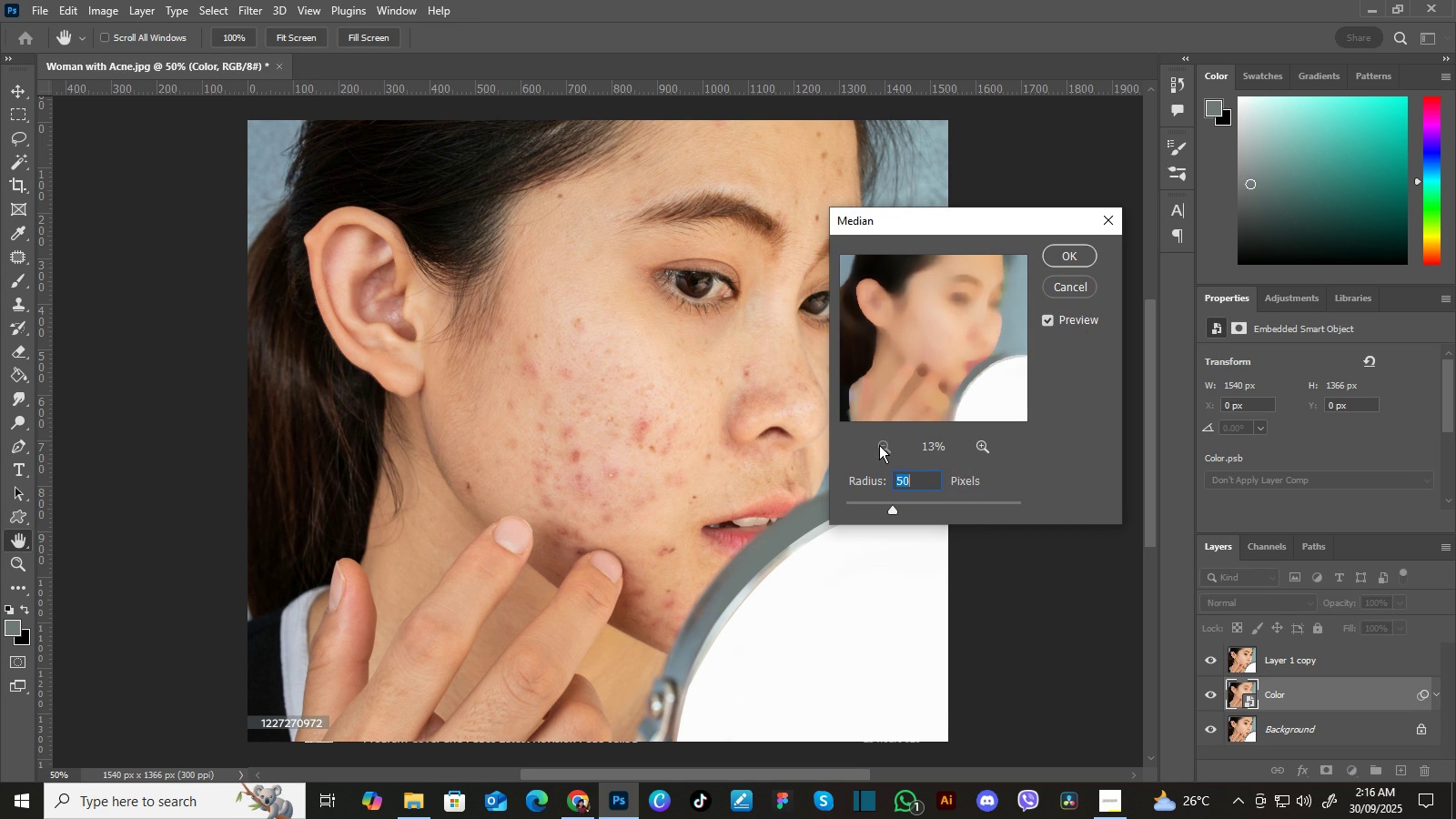 
triple_click([879, 445])
 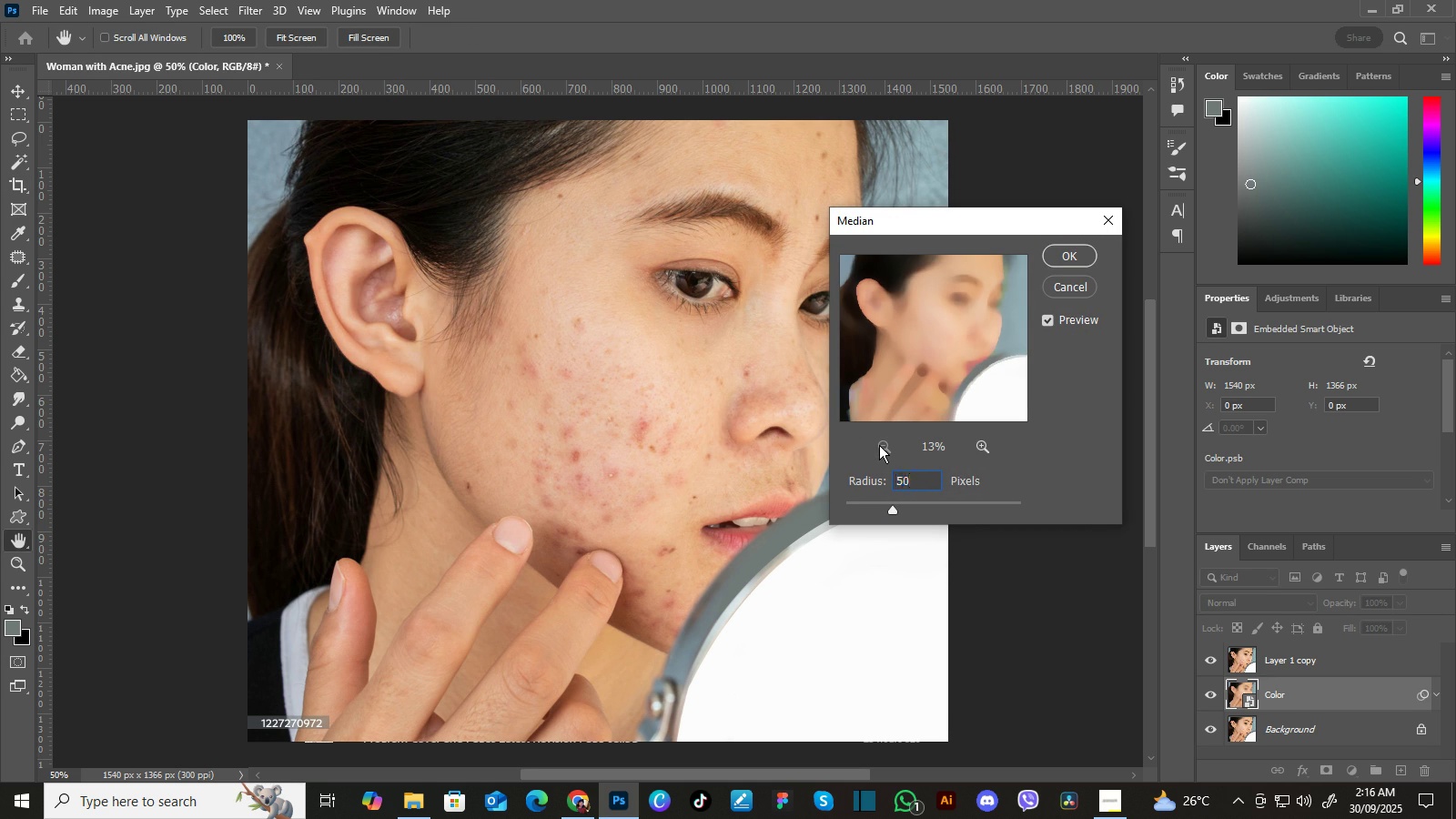 
triple_click([879, 445])
 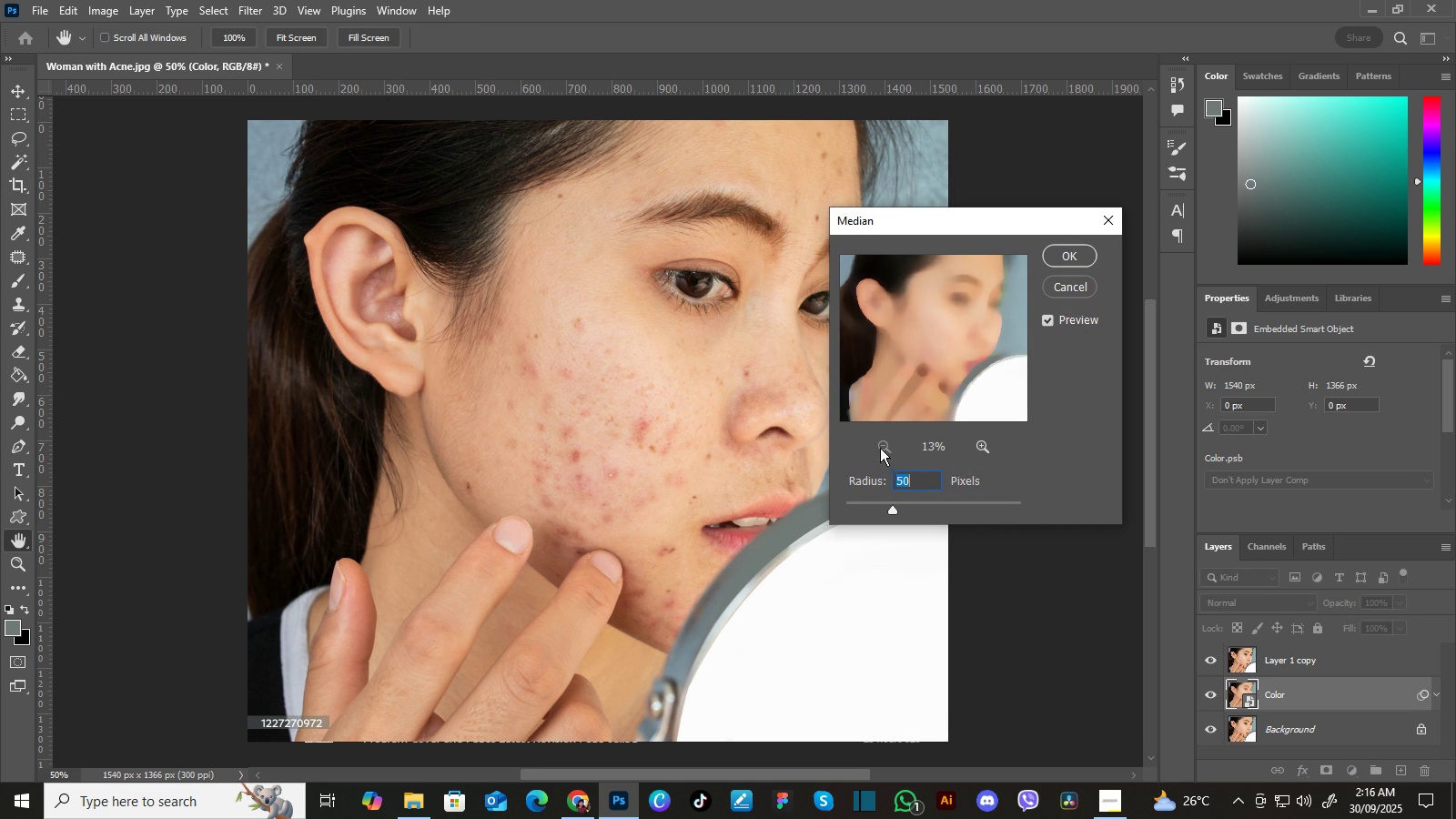 
triple_click([879, 445])
 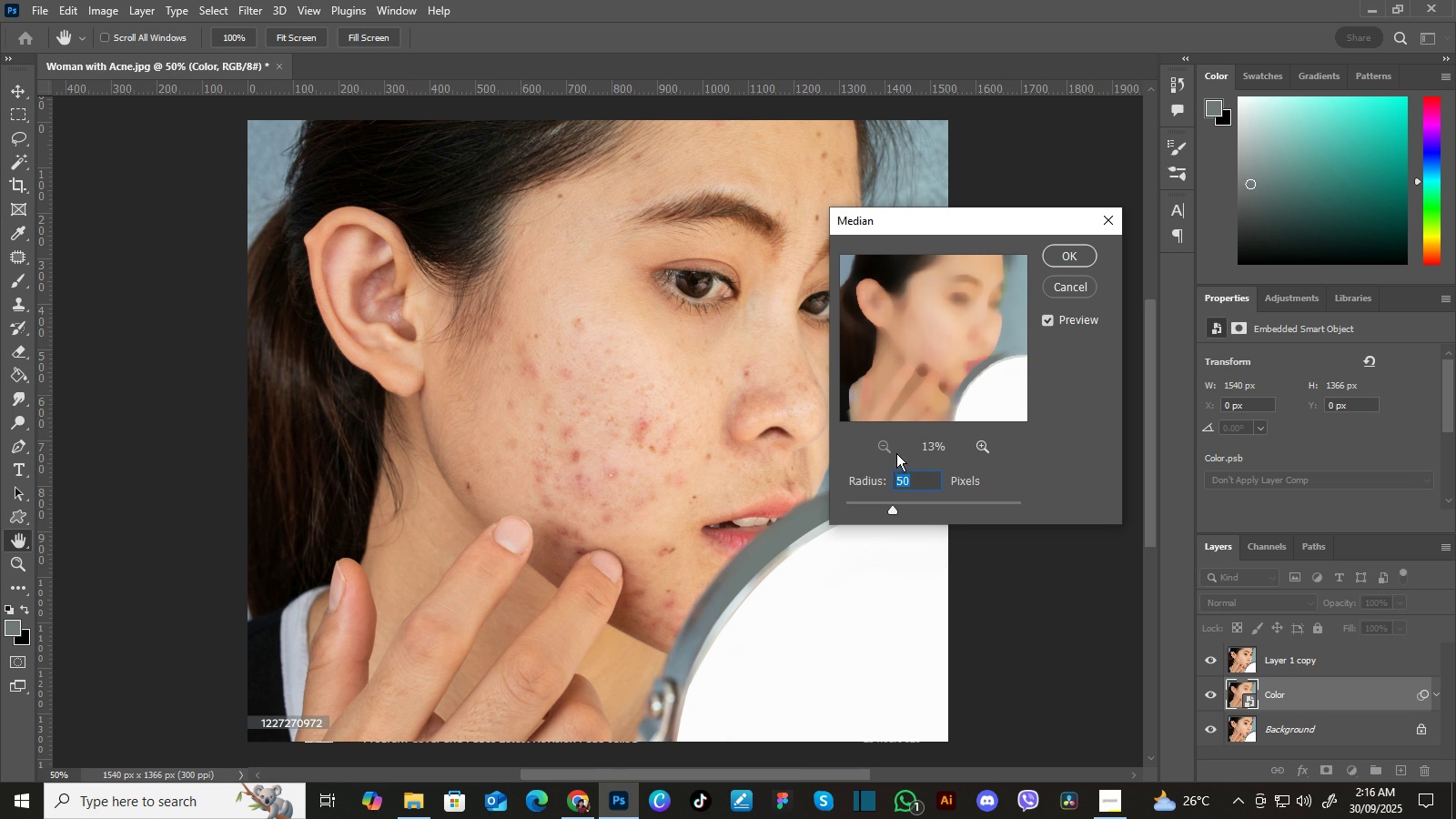 
double_click([882, 448])
 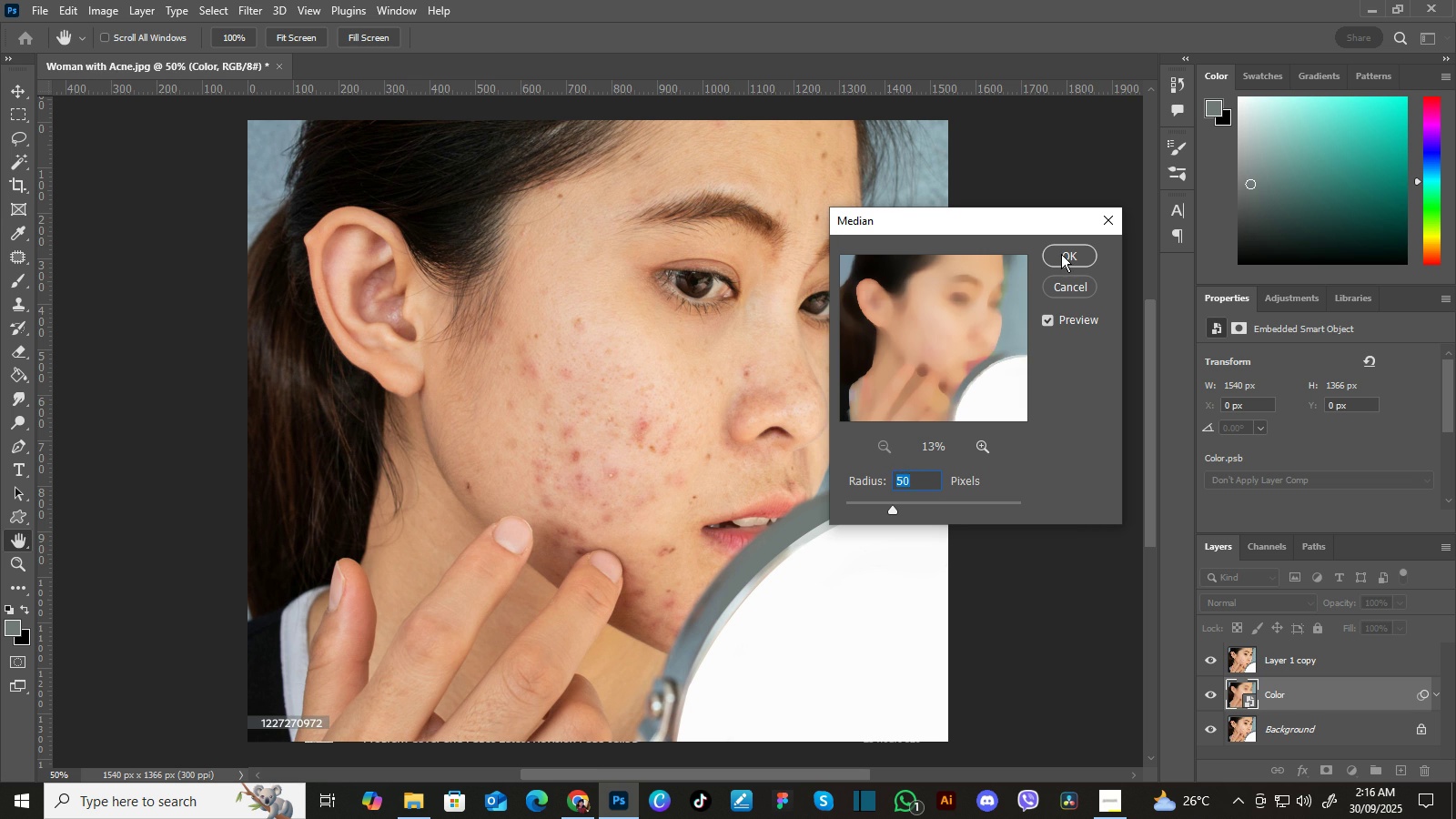 
left_click([1061, 254])
 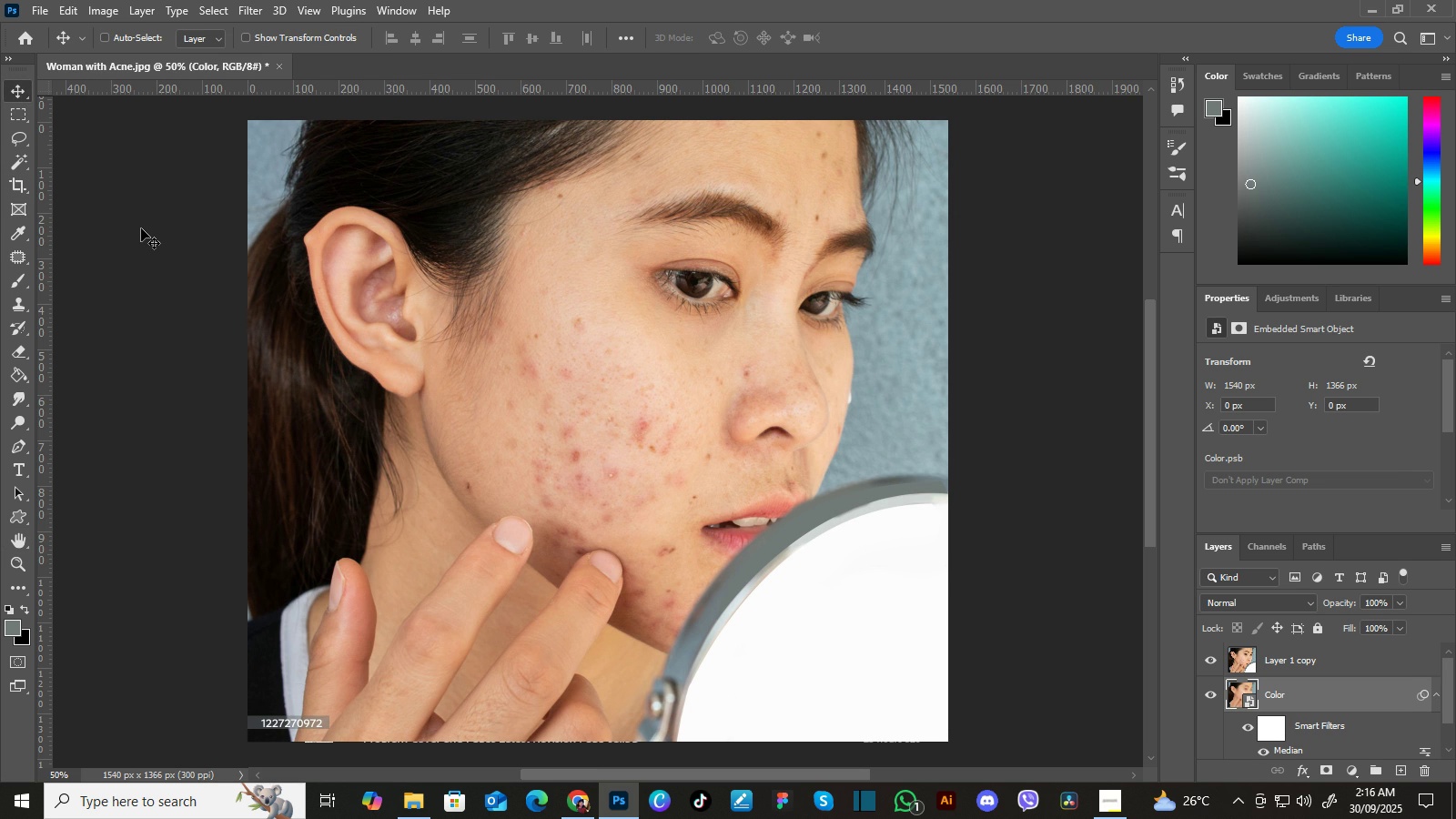 
wait(15.21)
 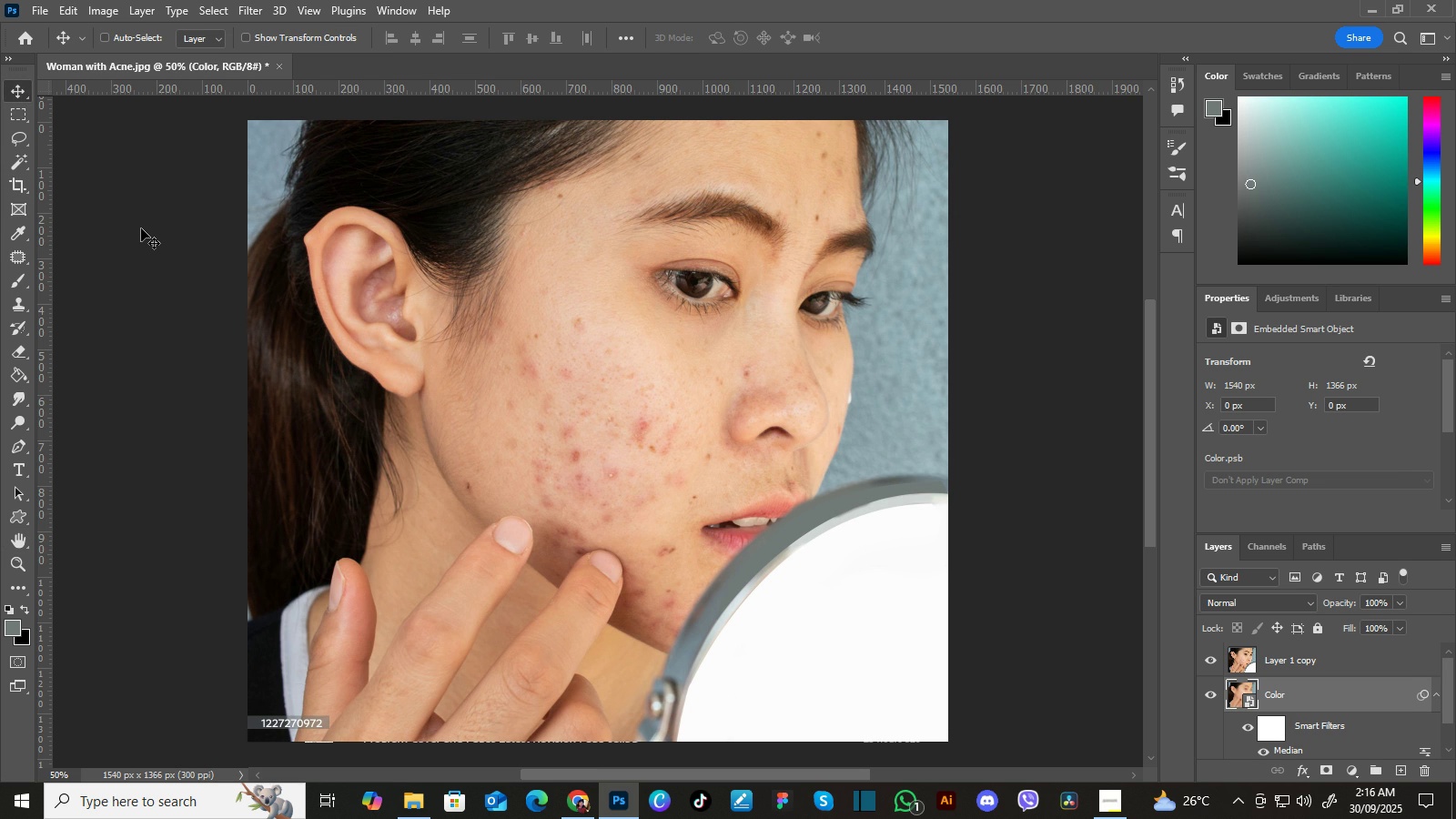 
left_click([1100, 800])